 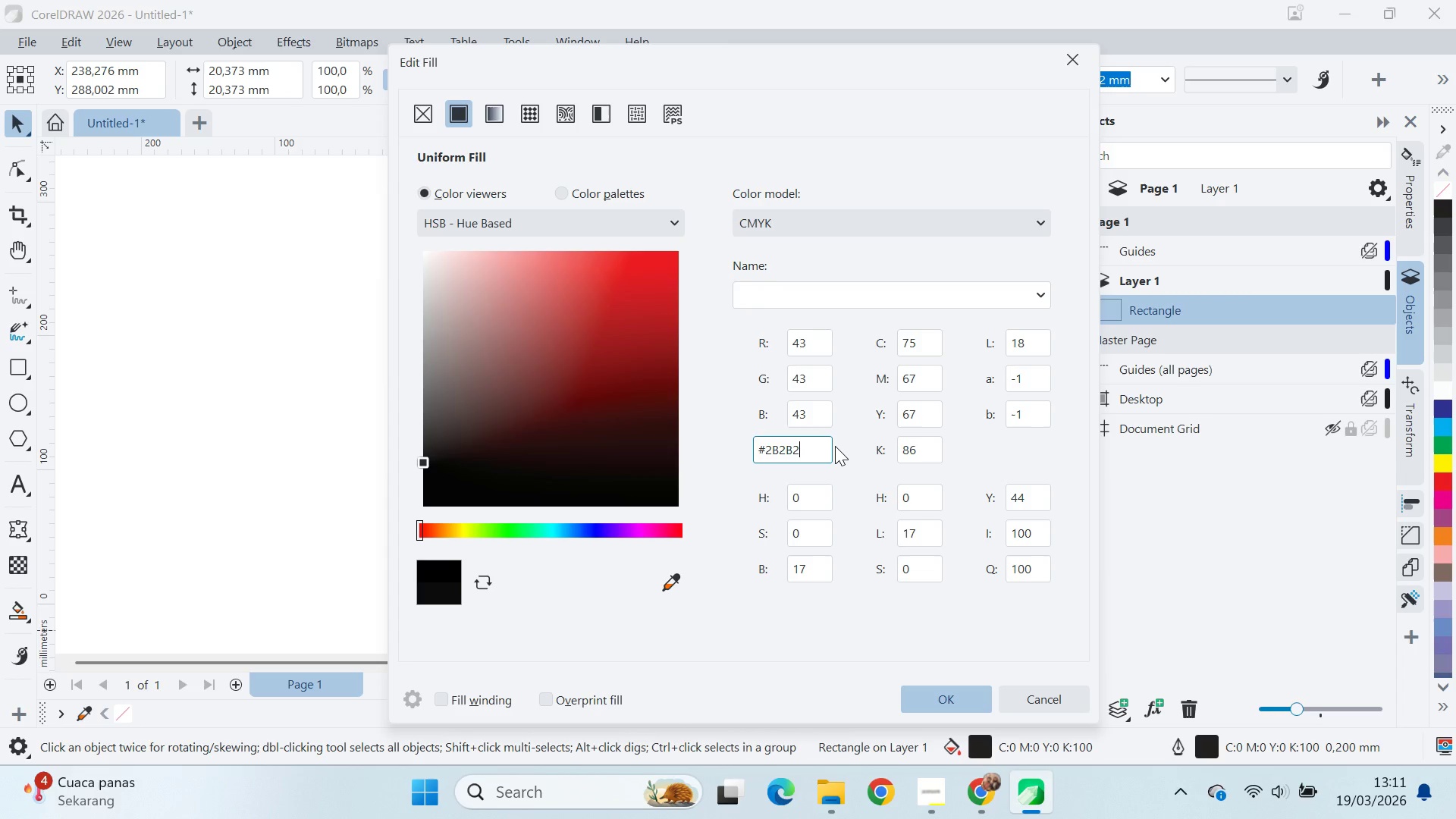 
key(Shift+C)
 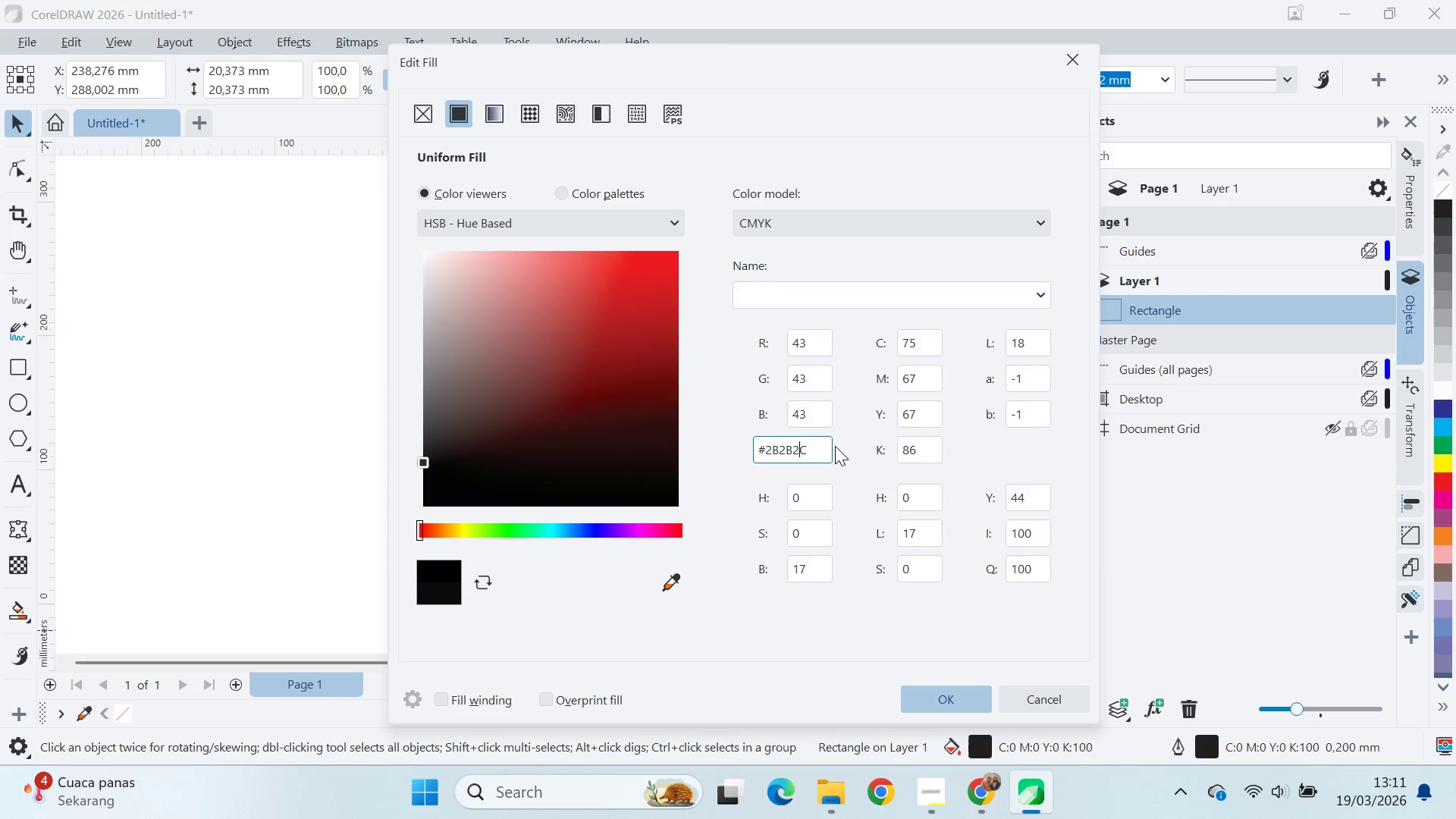 
key(ArrowLeft)
 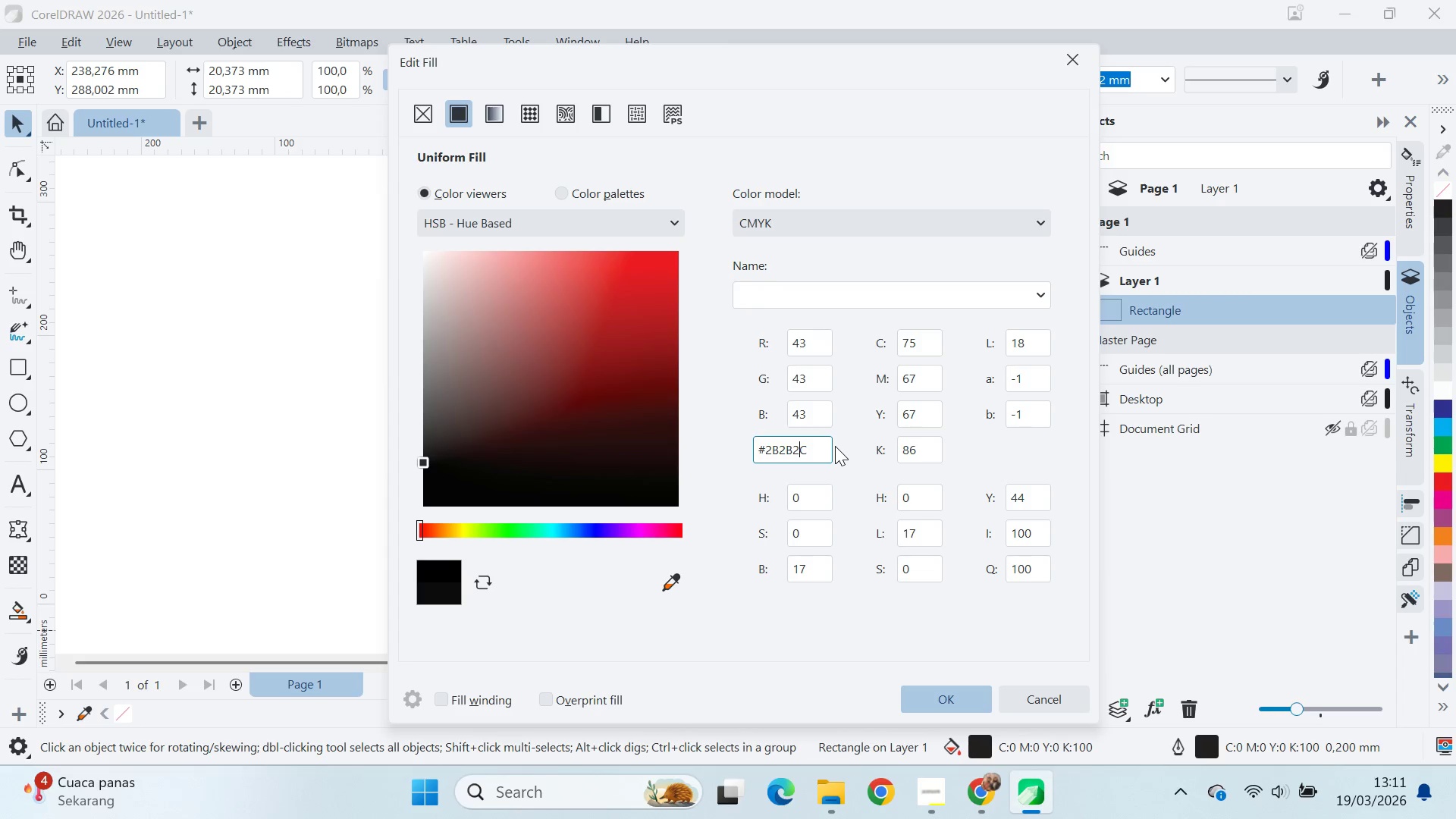 
key(ArrowLeft)
 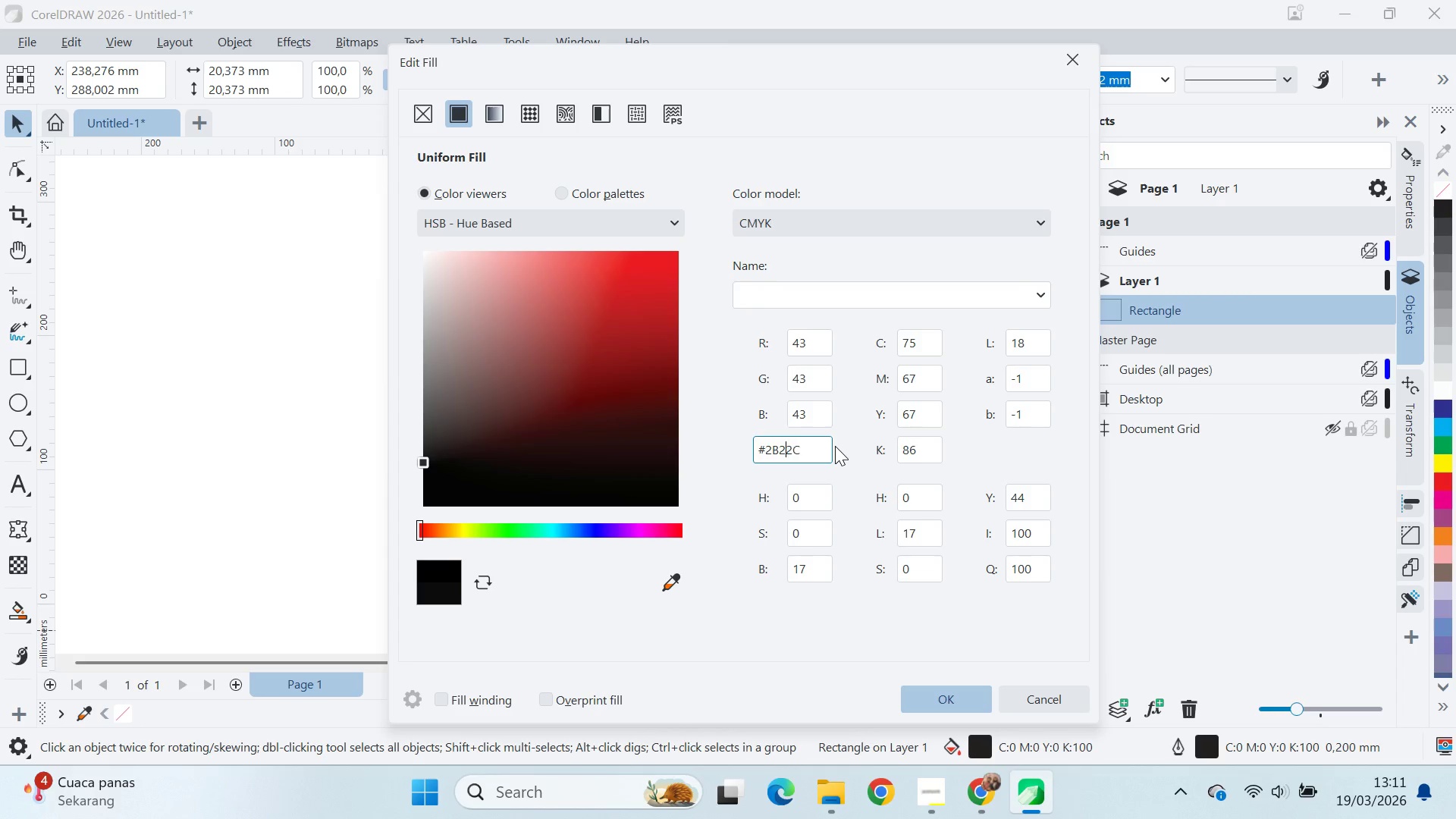 
key(Backspace)
 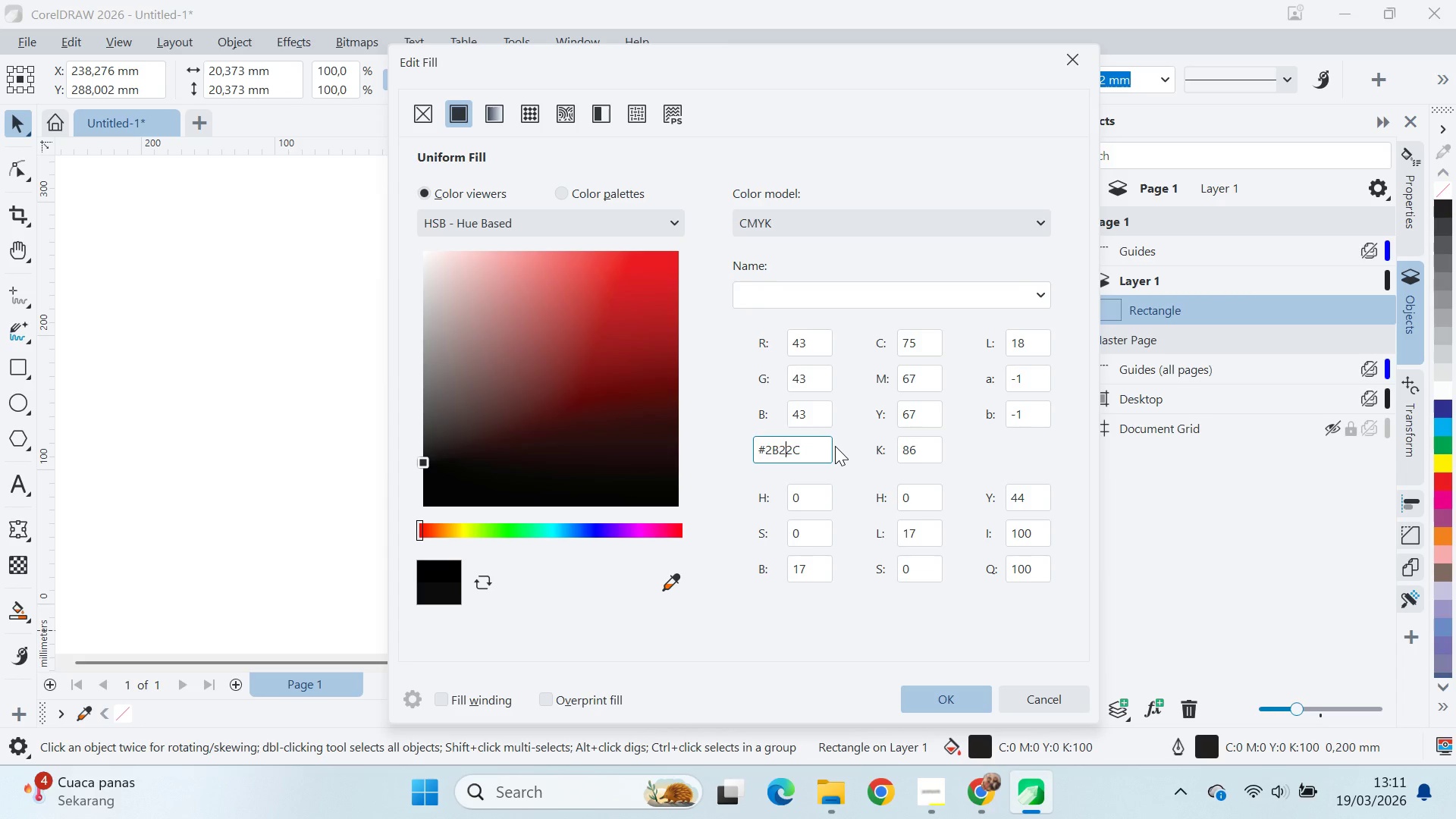 
key(Shift+ShiftLeft)
 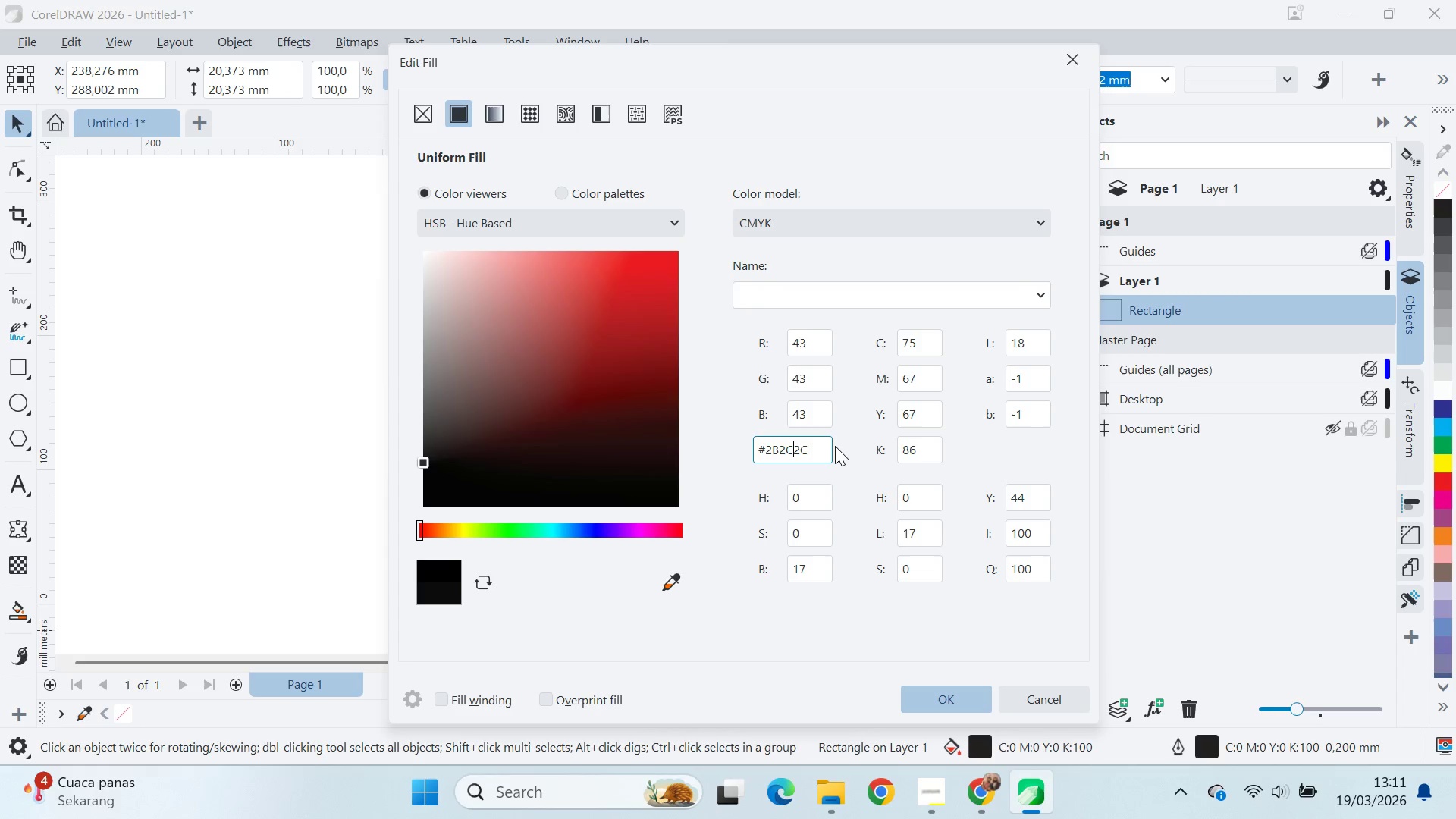 
key(Shift+C)
 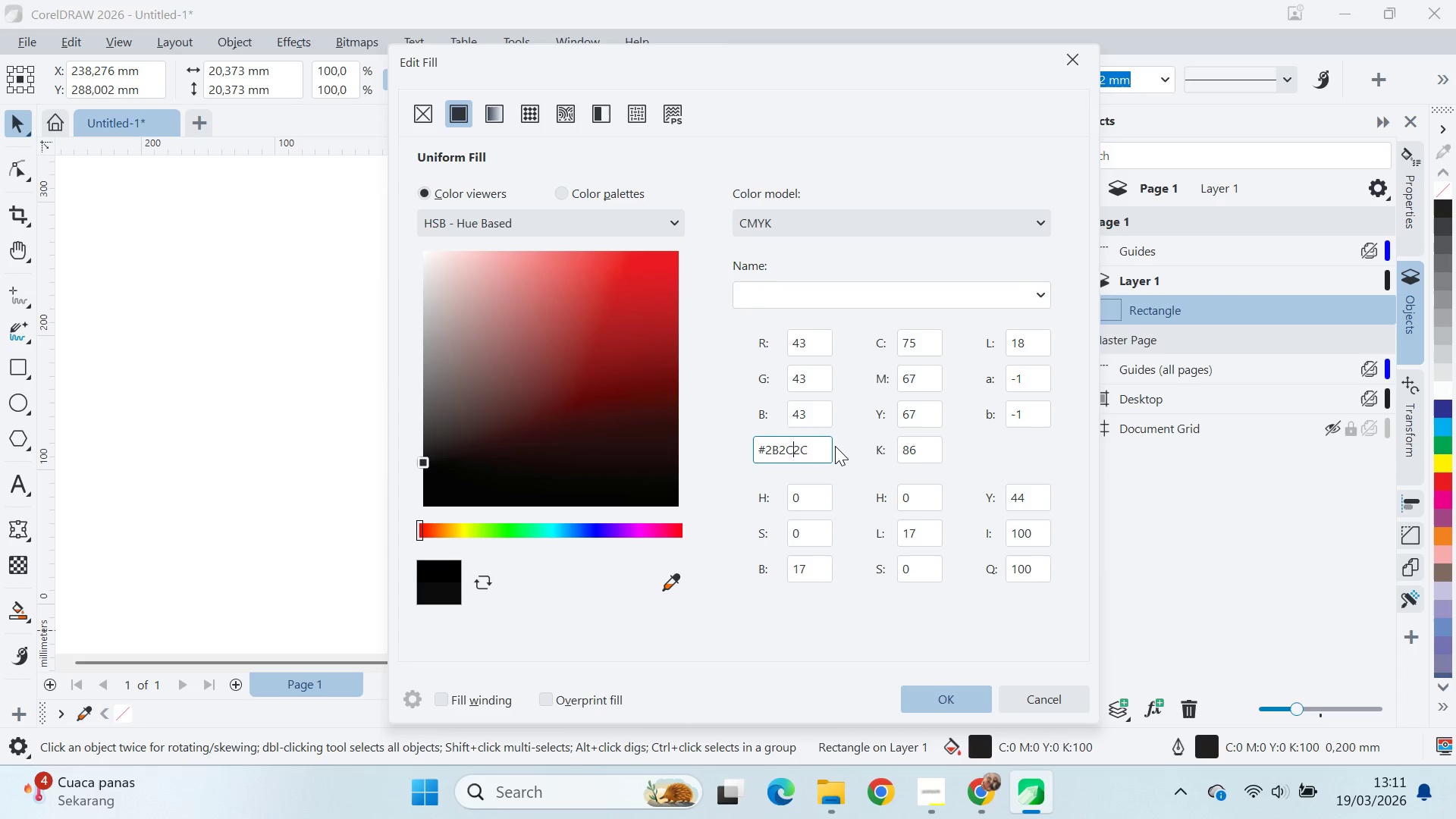 
key(ArrowLeft)
 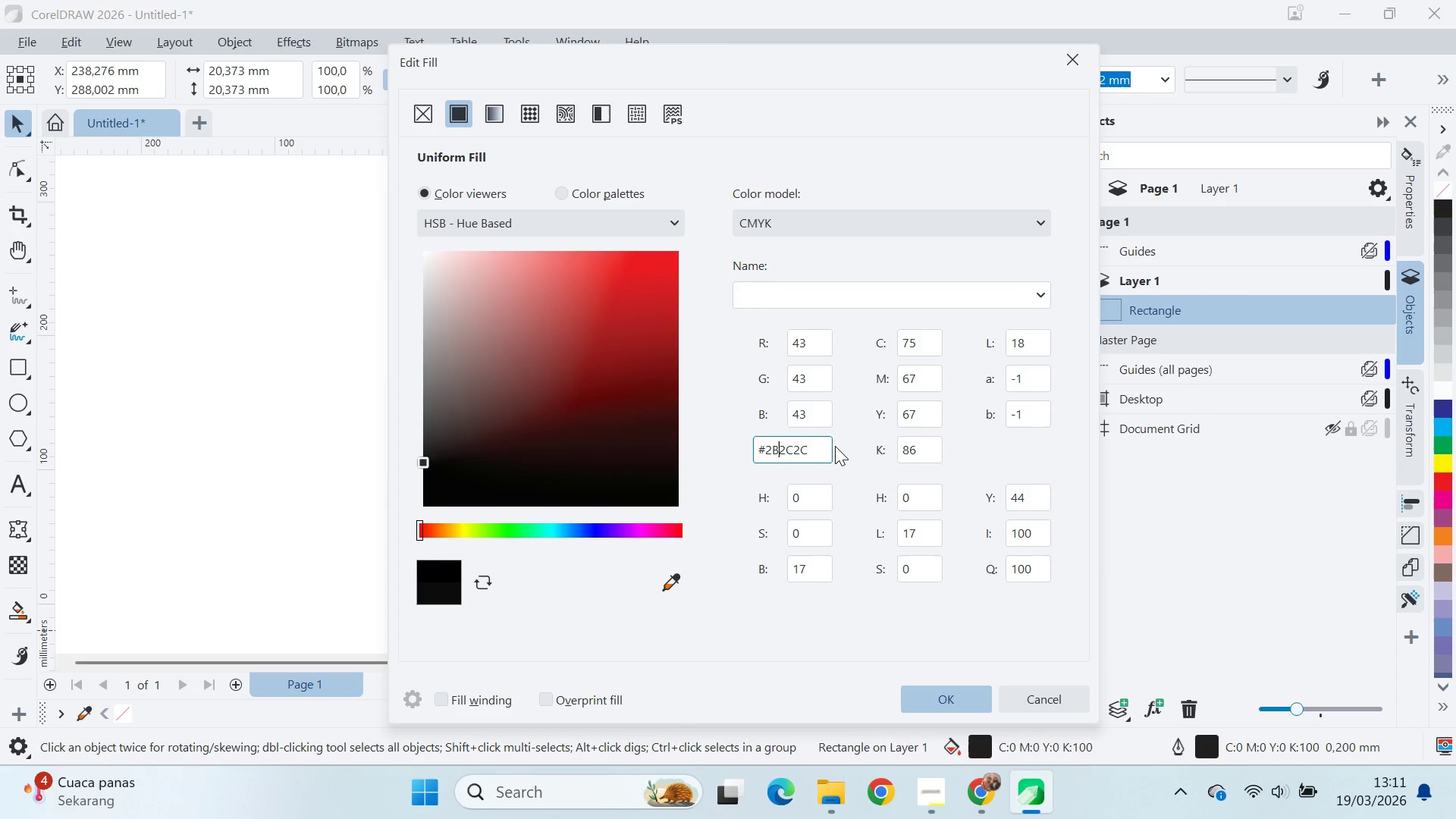 
key(ArrowLeft)
 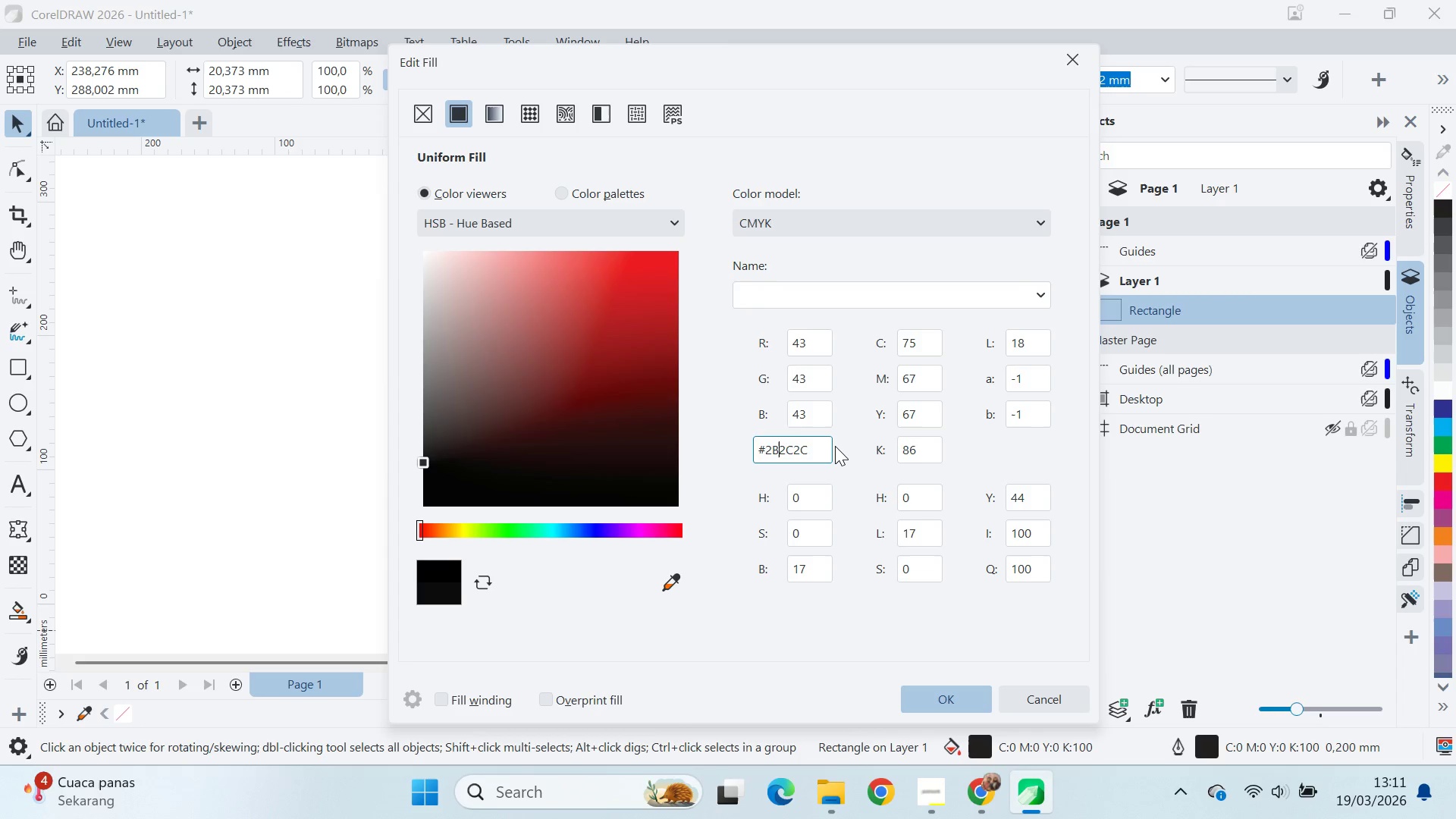 
key(Backspace)
 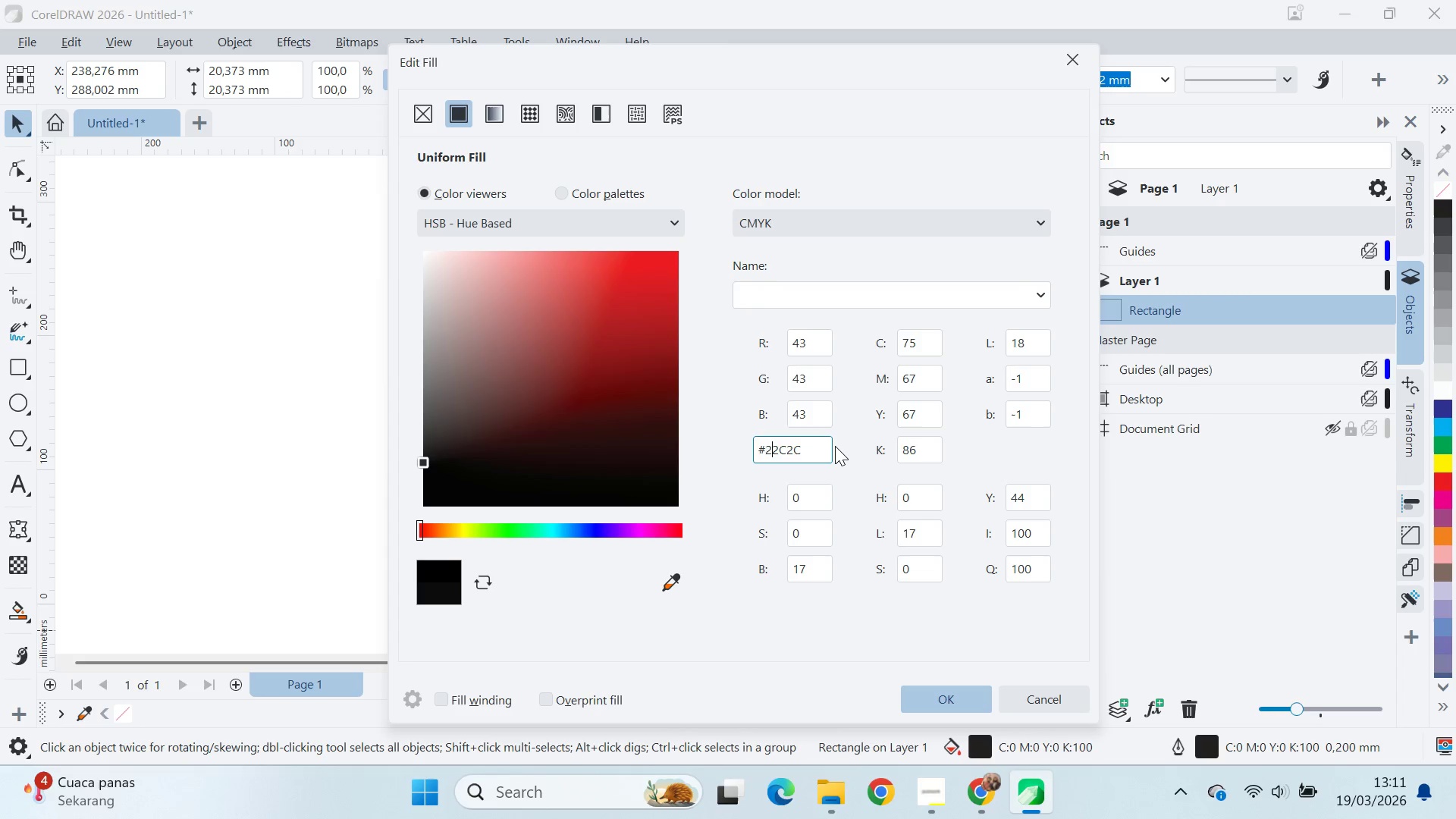 
key(Shift+ShiftLeft)
 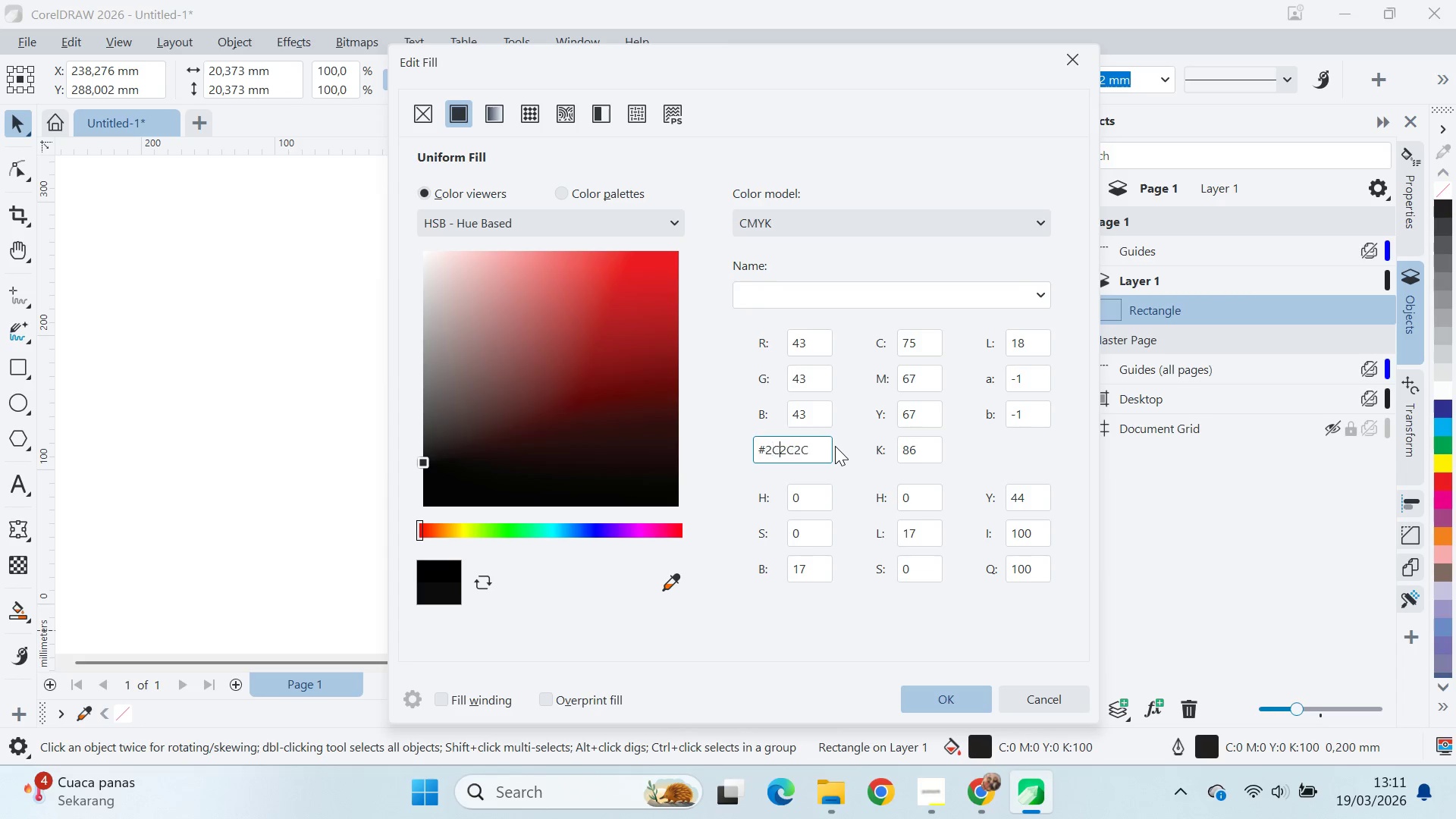 
key(Shift+C)
 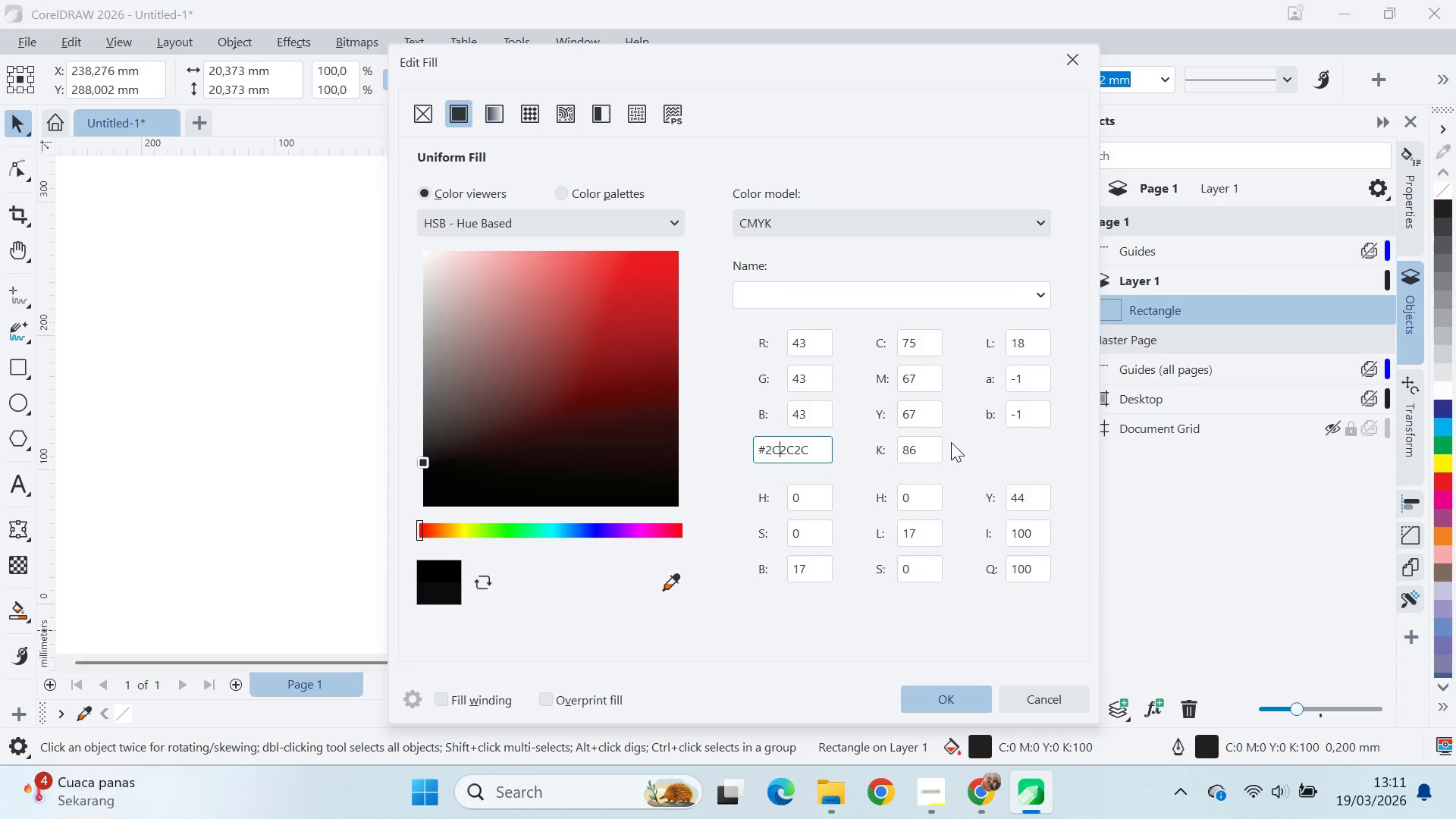 
double_click([937, 445])
 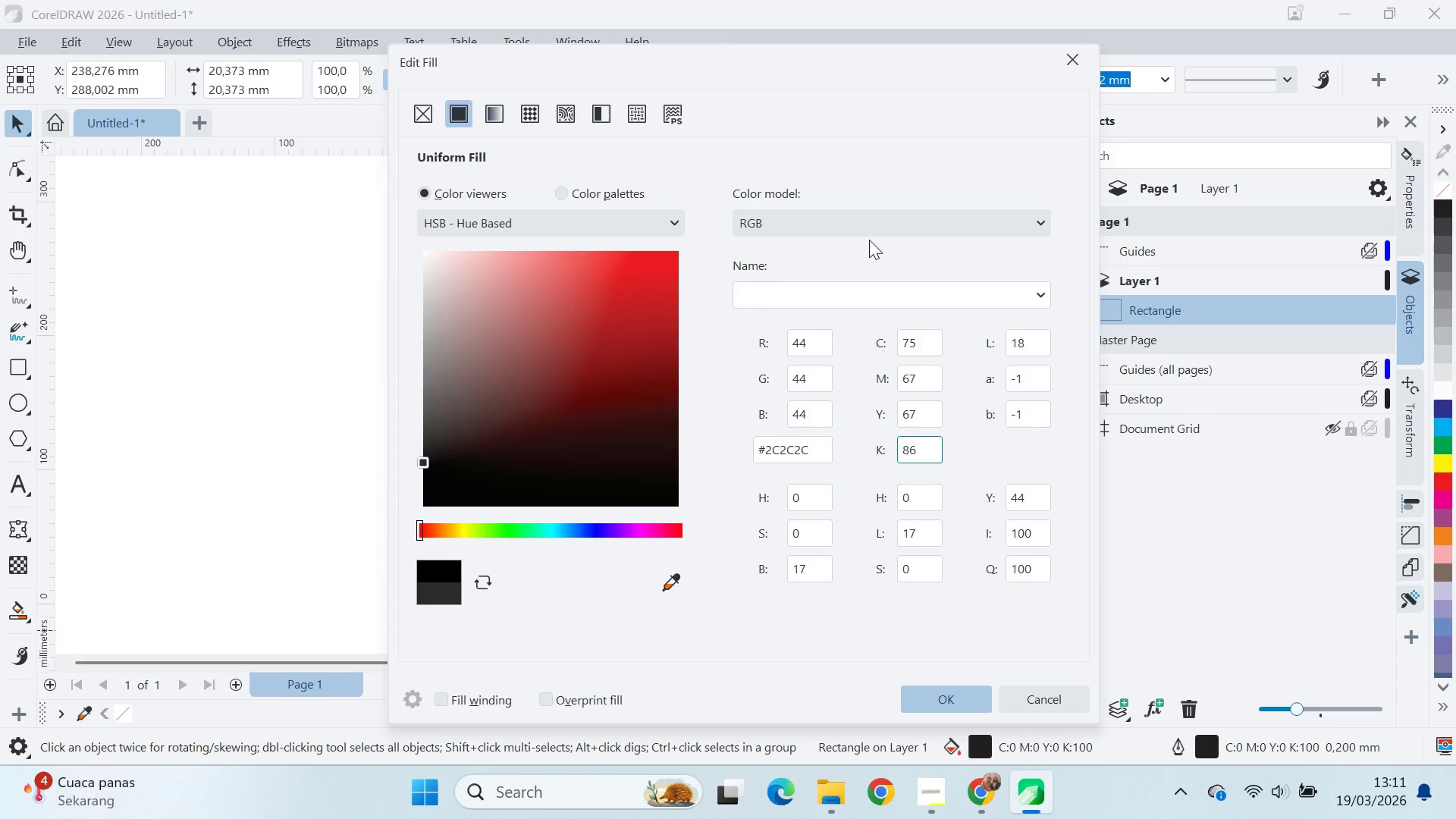 
double_click([874, 229])
 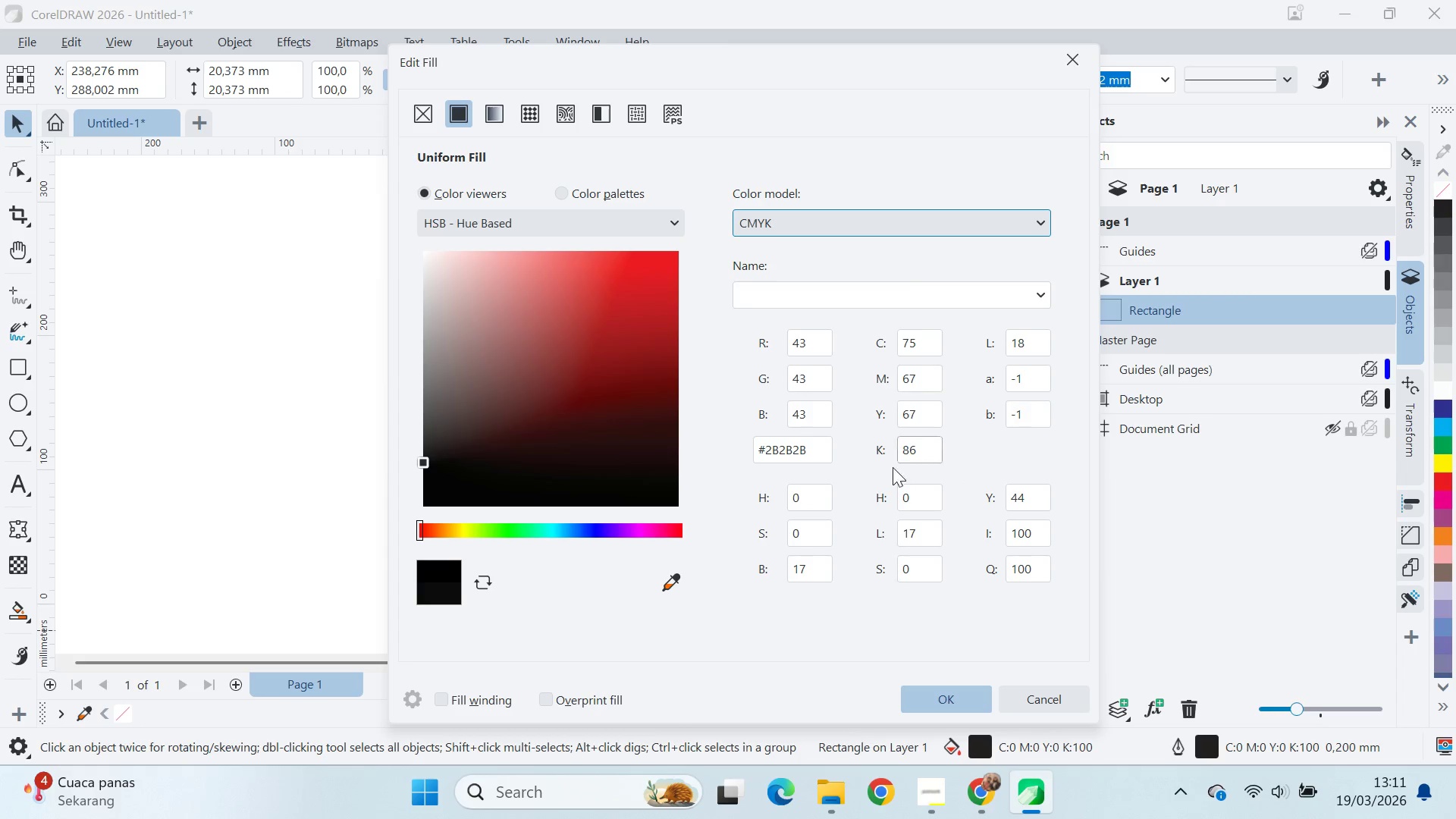 
left_click([868, 226])
 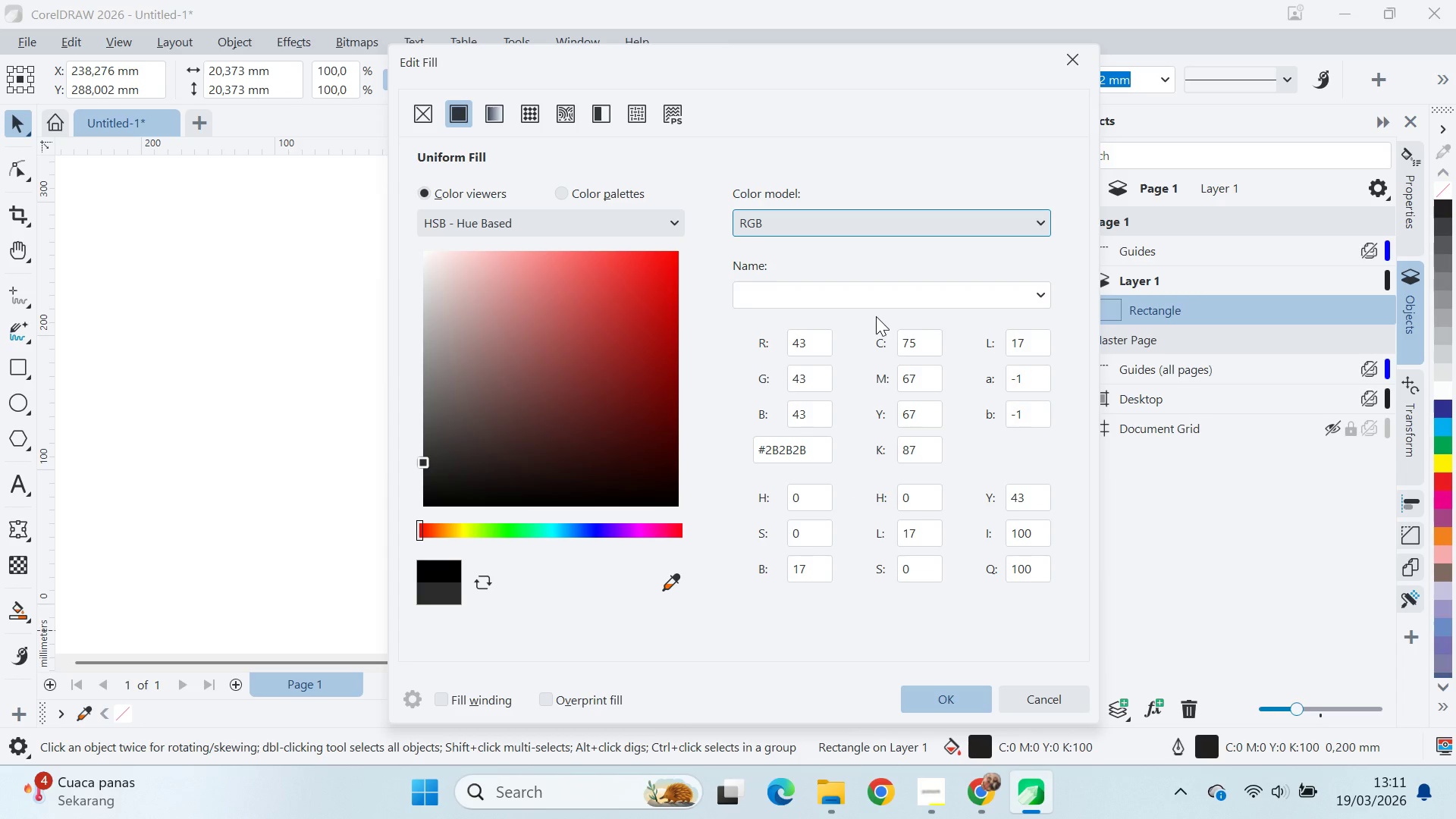 
left_click_drag(start_coordinate=[812, 448], to_coordinate=[698, 427])
 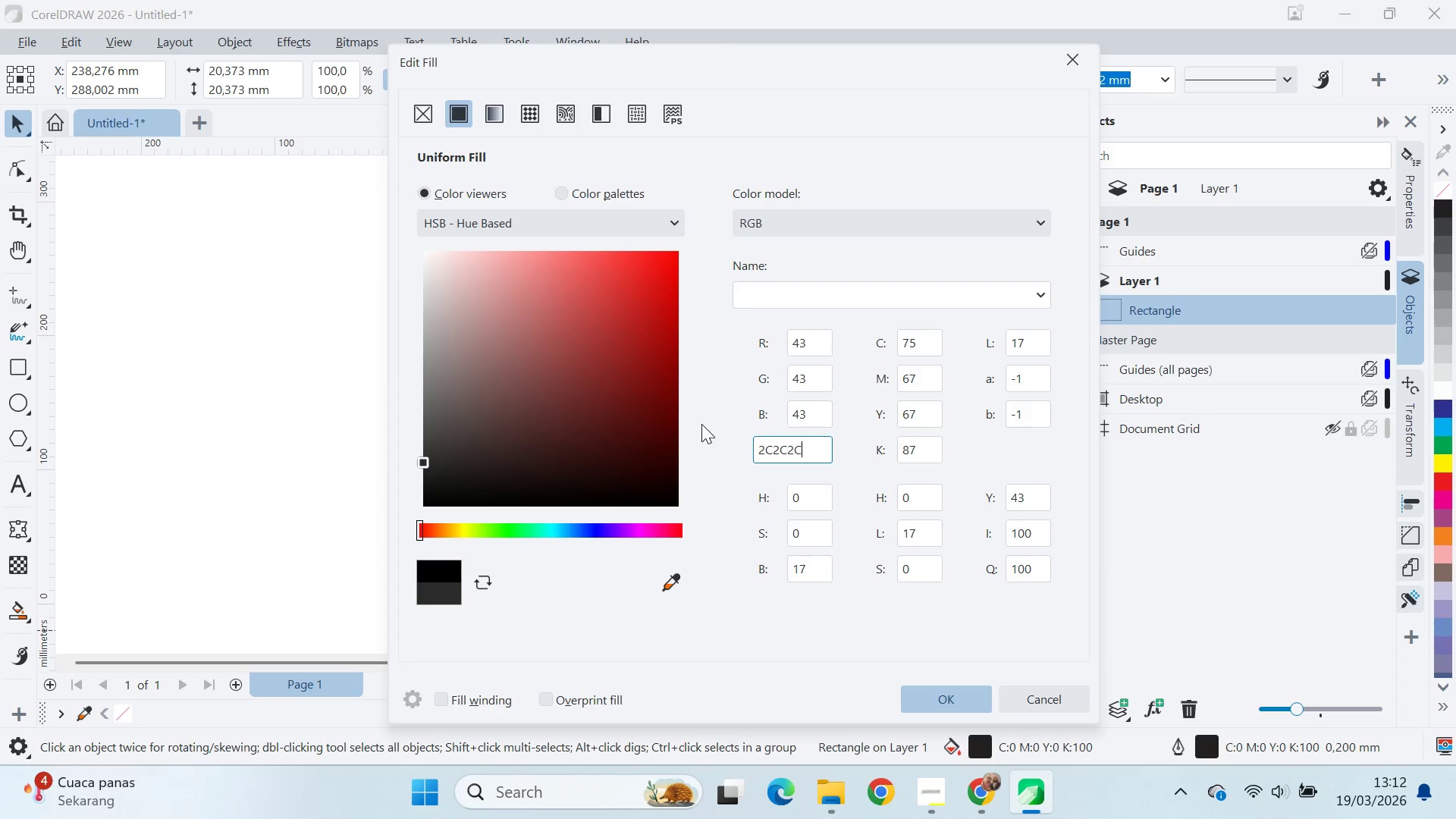 
key(Control+A)
 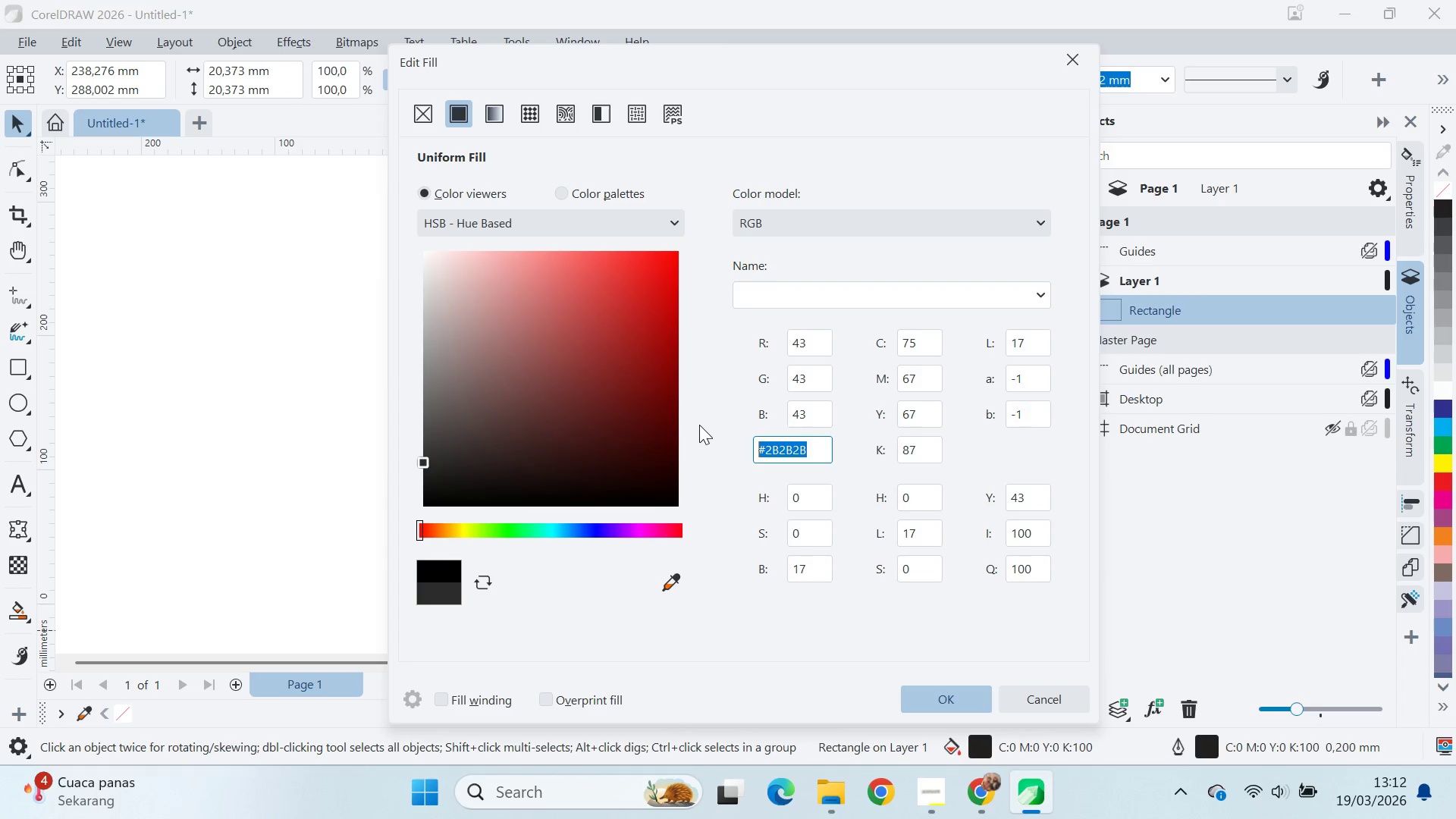 
key(Control+V)
 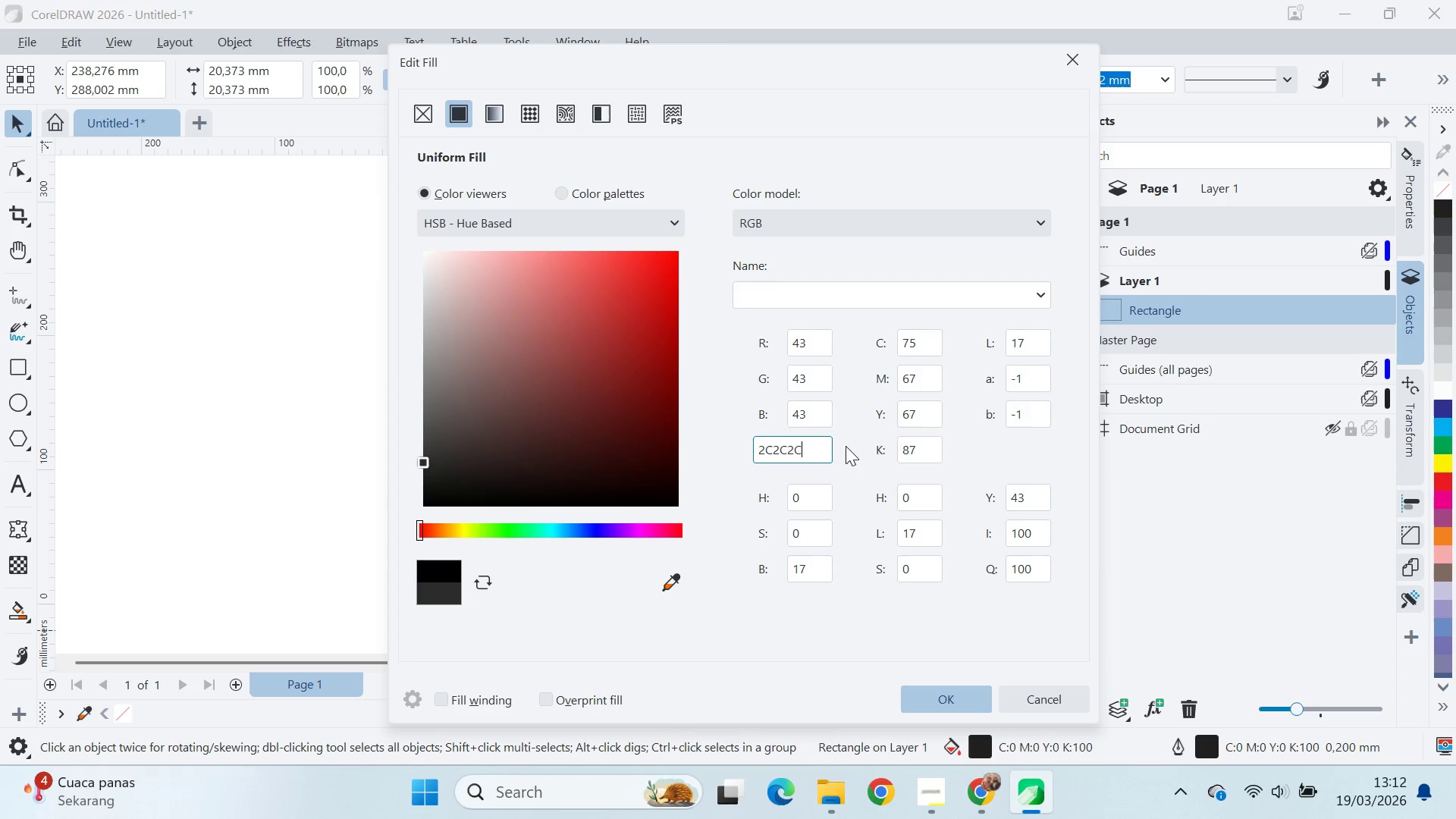 
left_click([822, 420])
 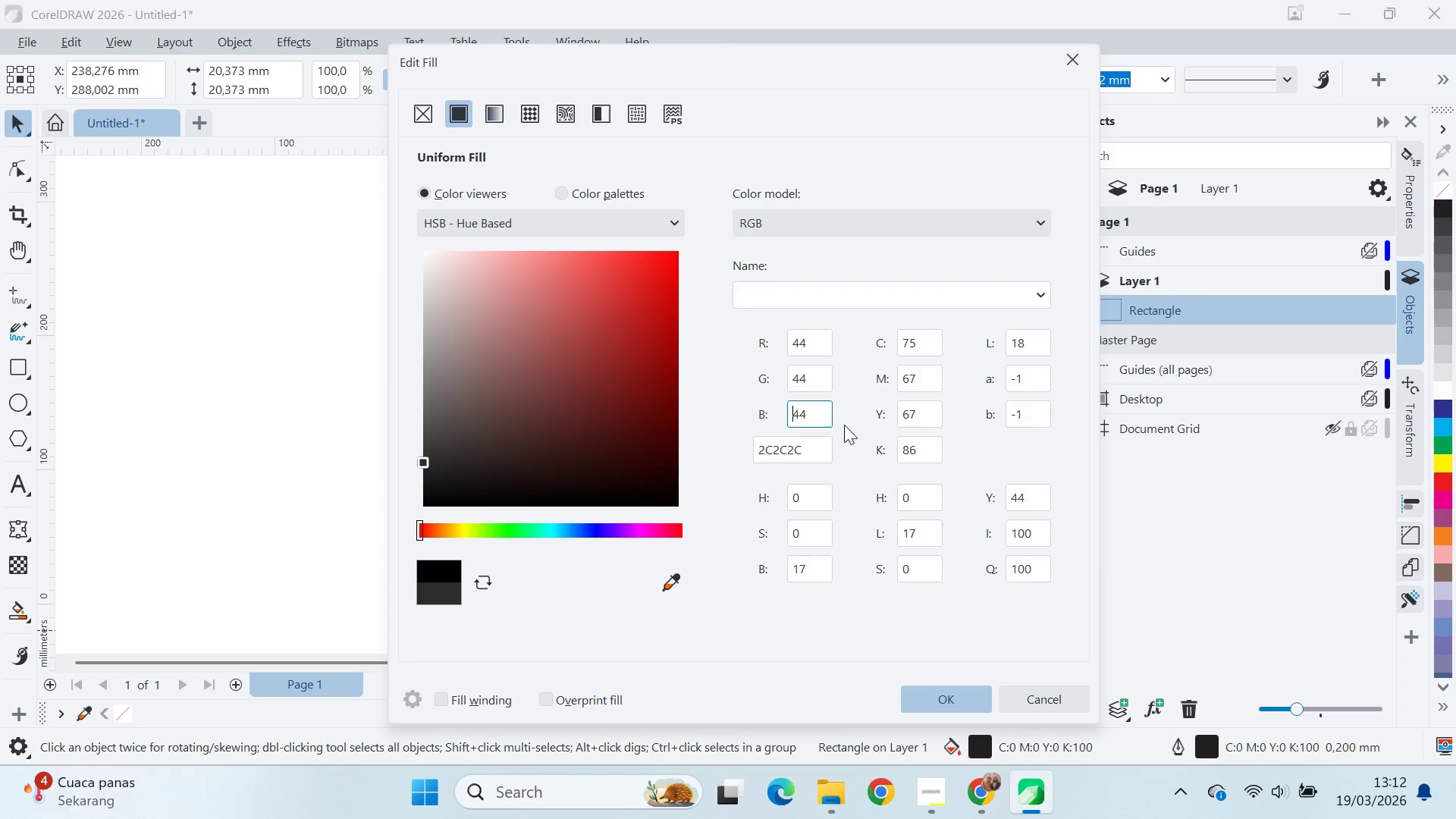 
left_click([856, 425])
 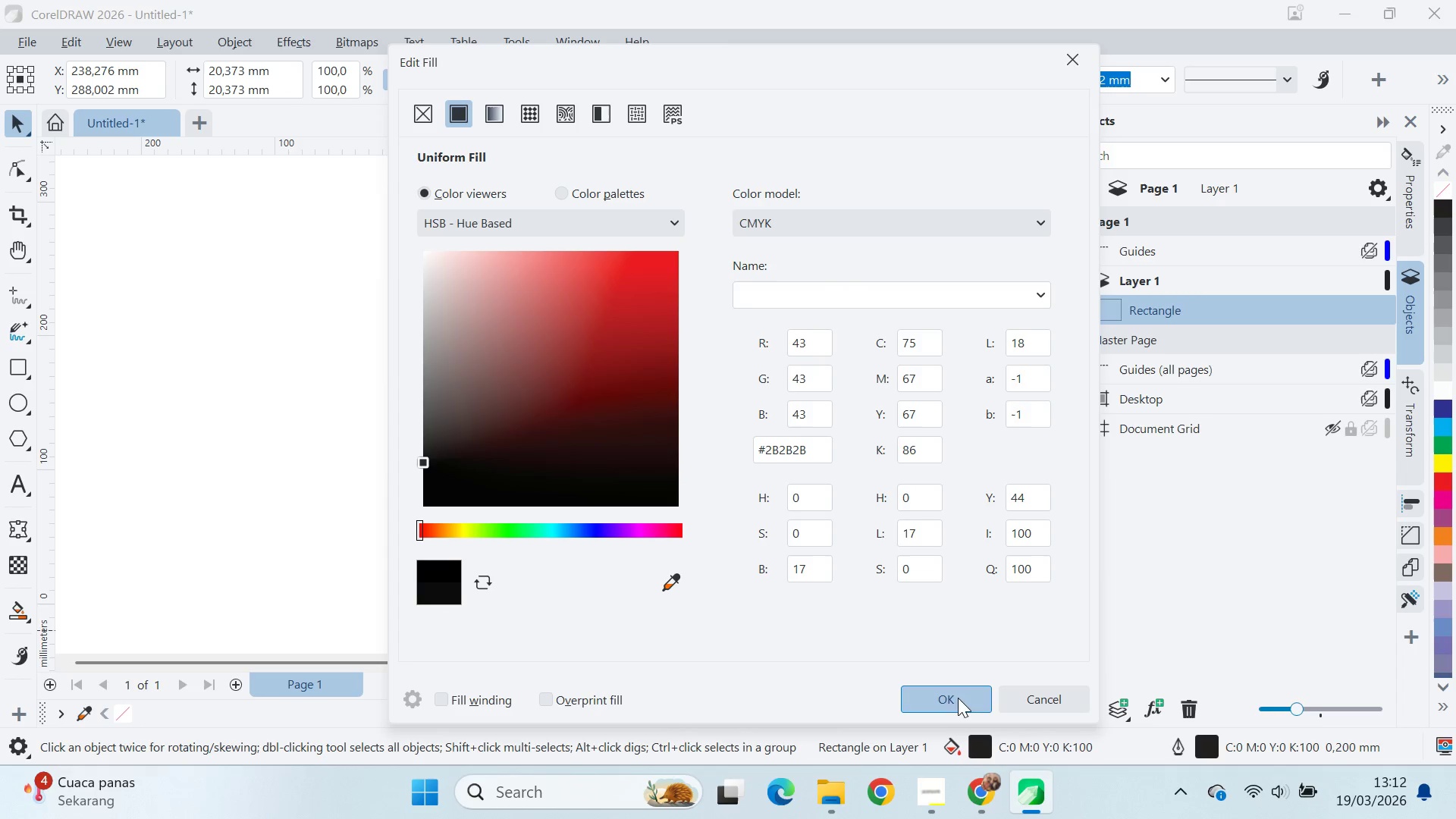 
wait(5.03)
 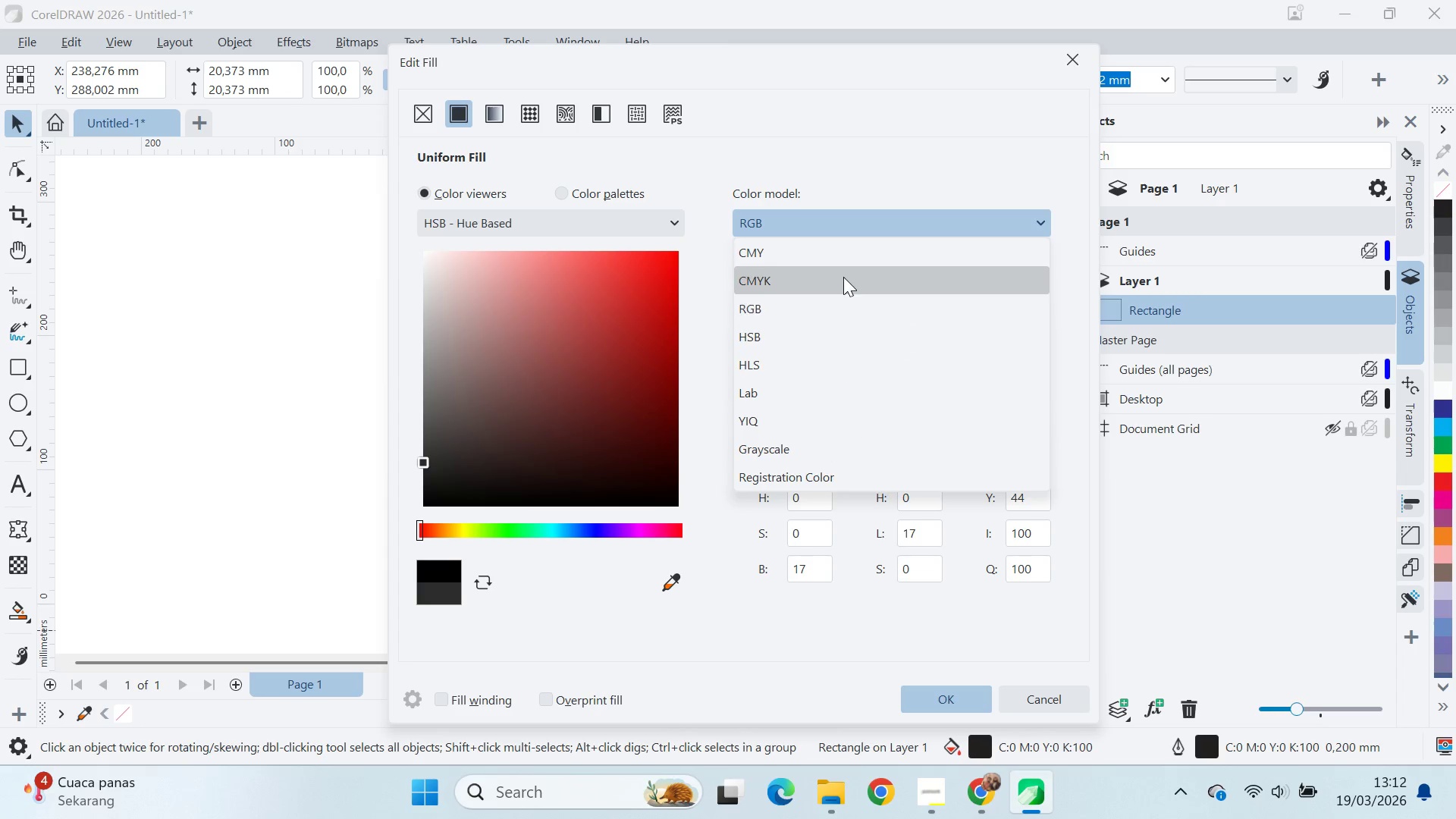 
left_click([735, 221])
 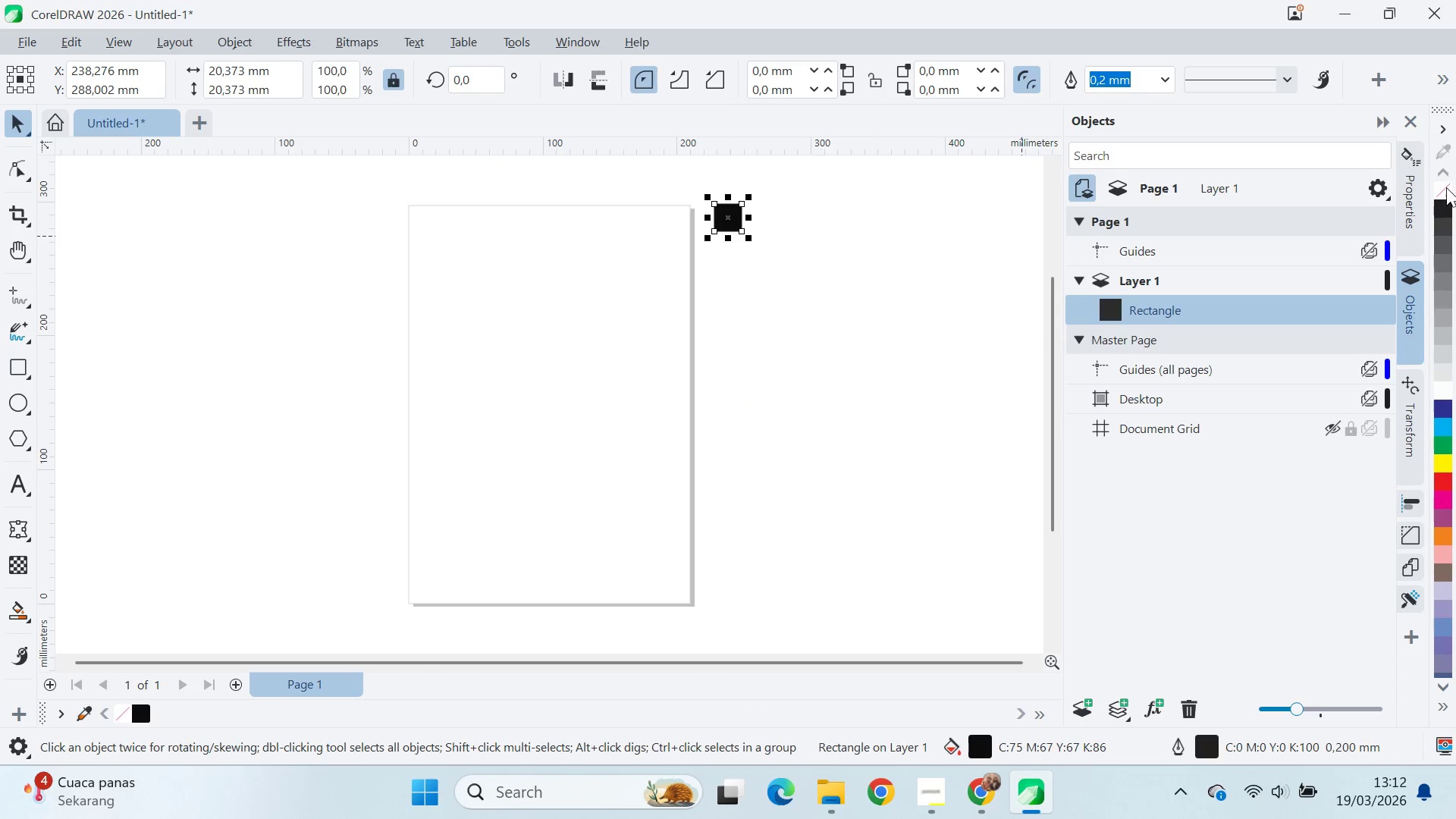 
right_click([1445, 189])
 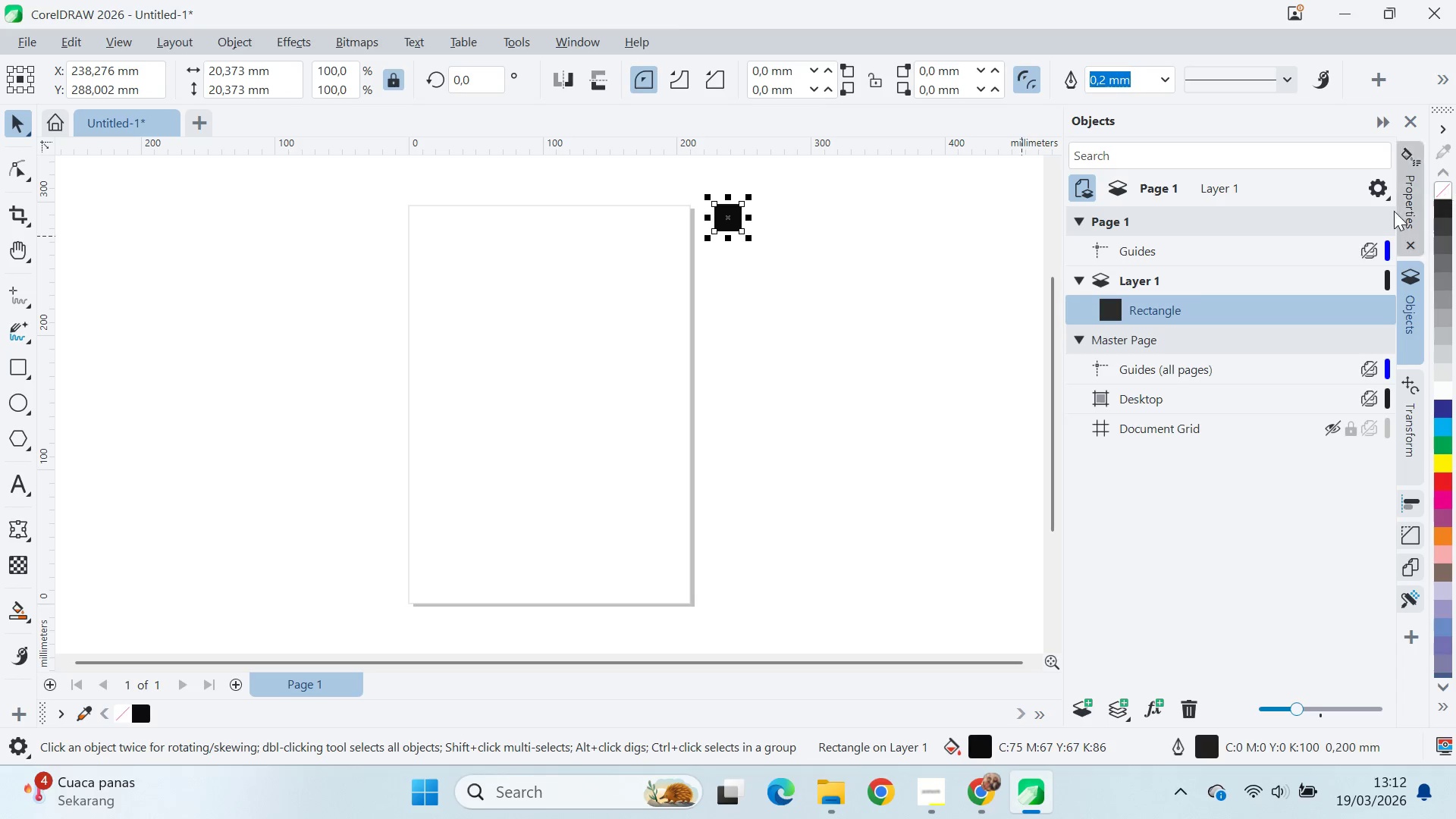 
key(Alt+AltLeft)
 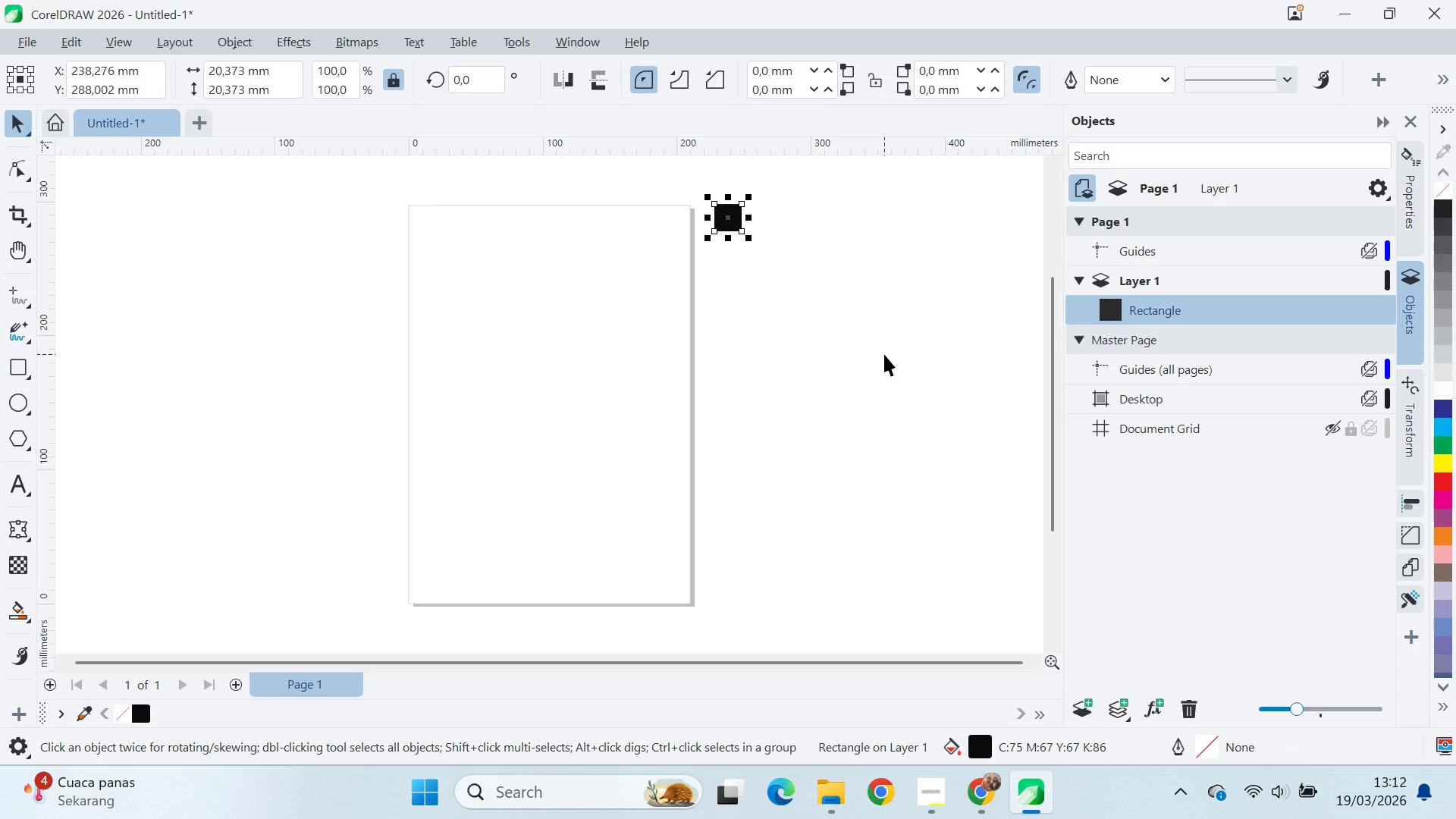 
key(Alt+Tab)